 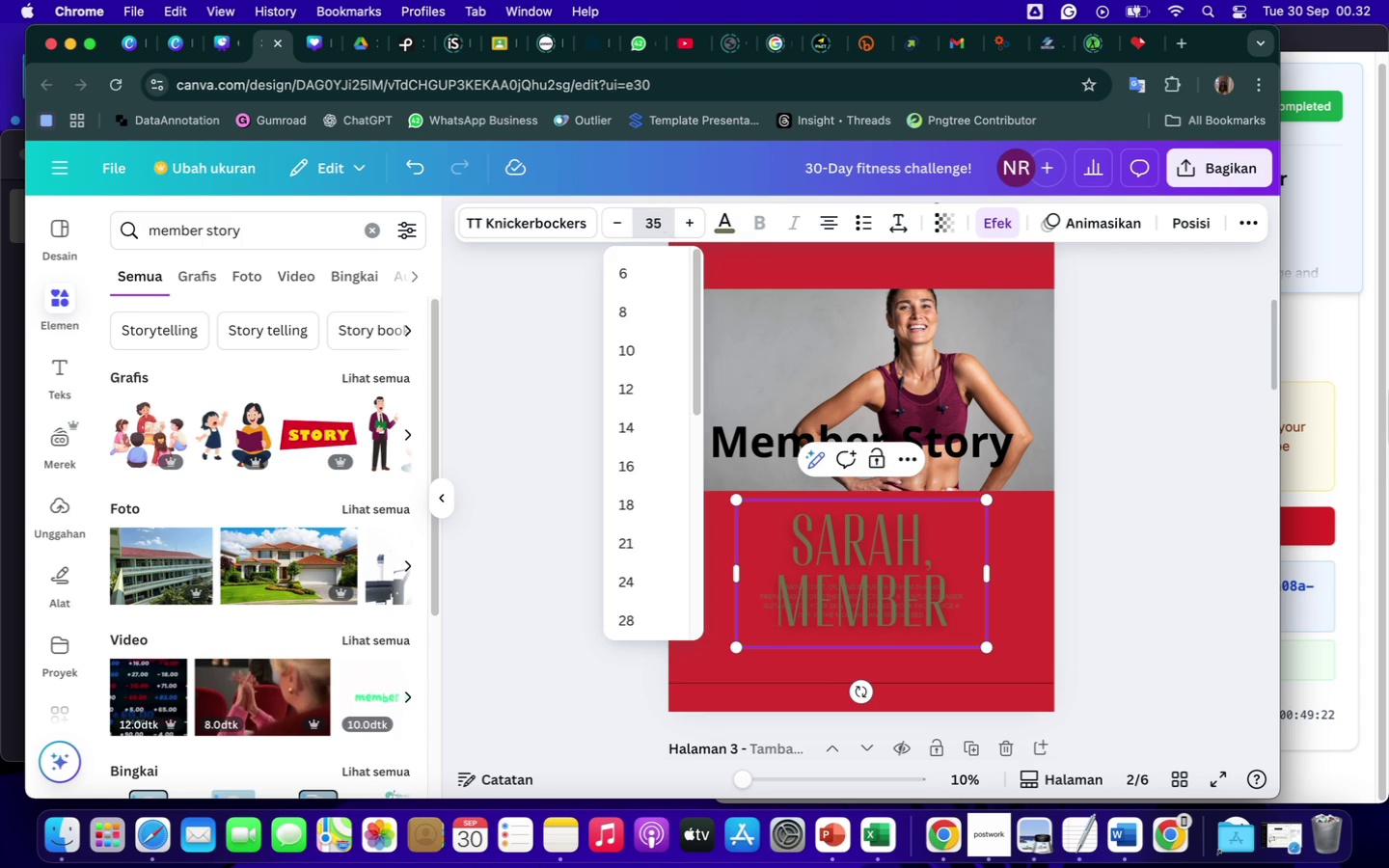 
type(o0)
 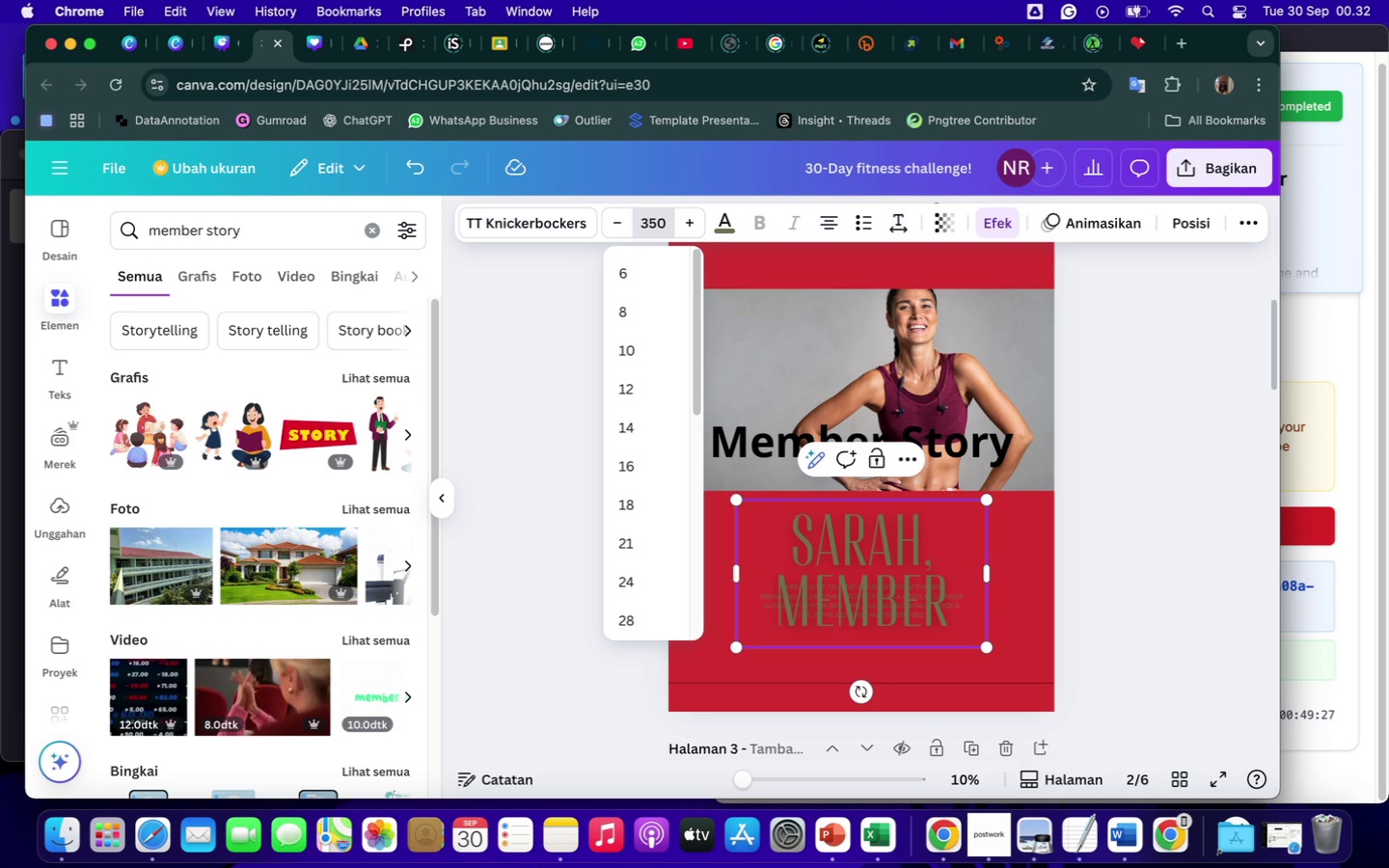 
key(Enter)
 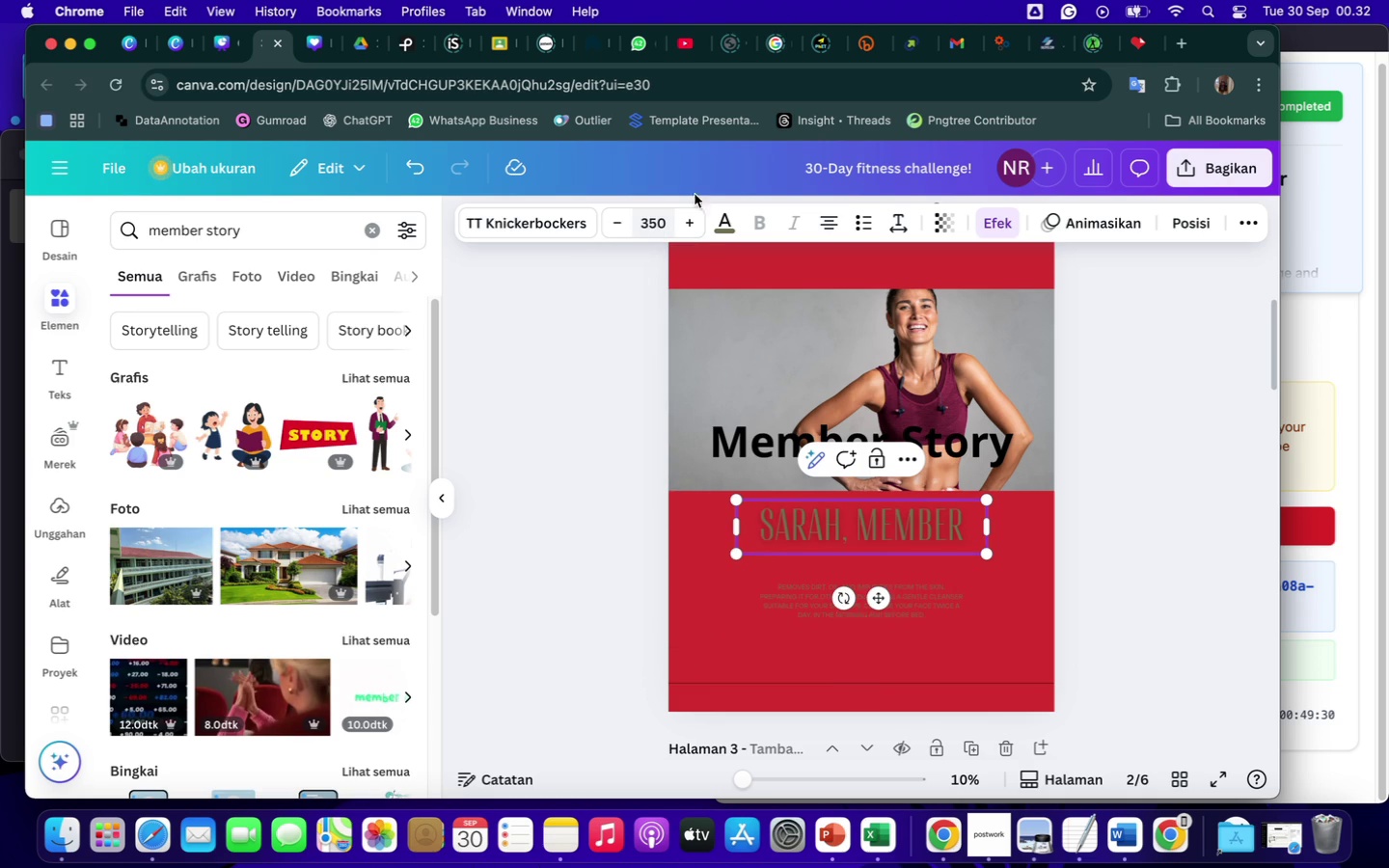 
left_click([723, 226])
 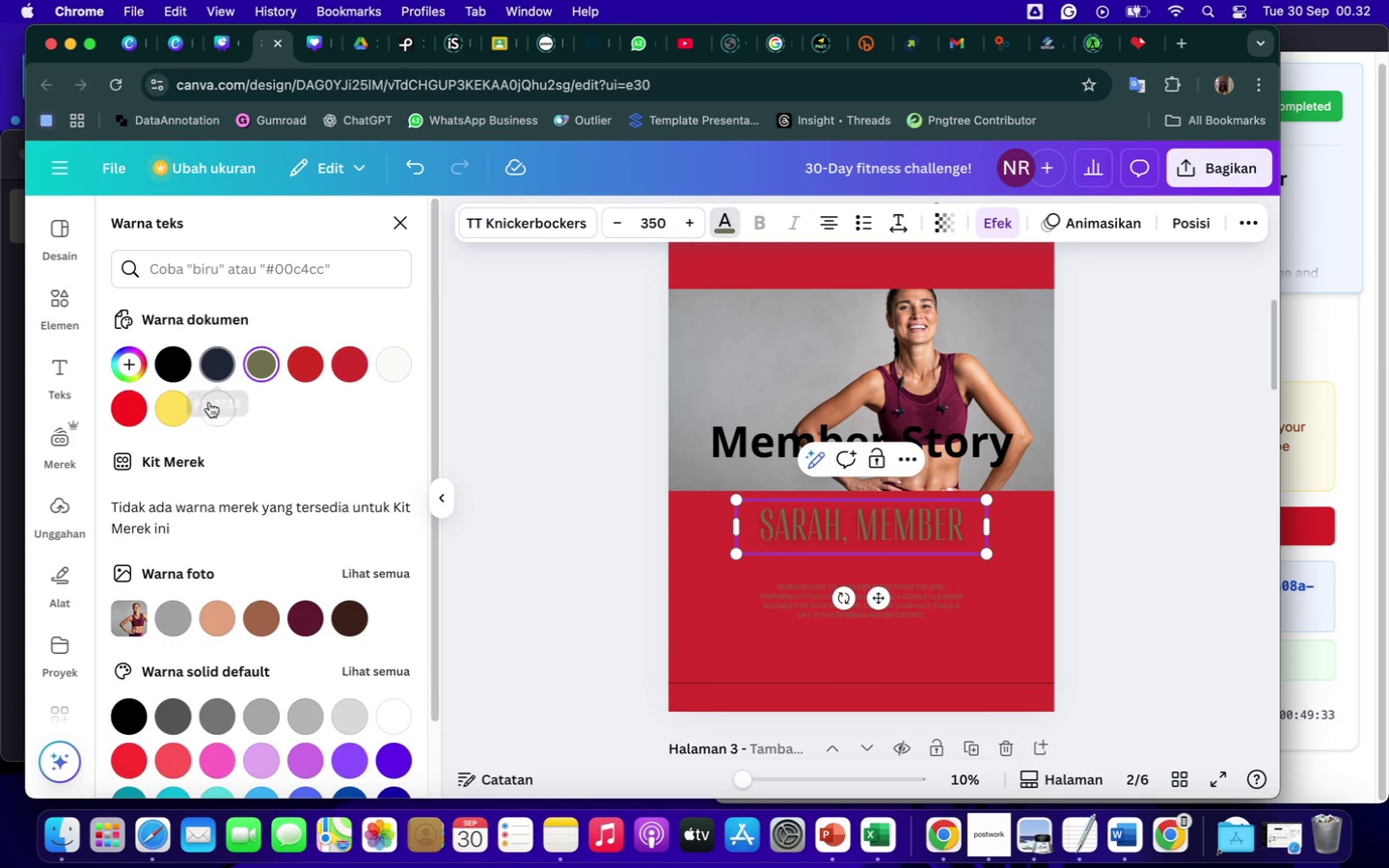 
left_click([217, 413])
 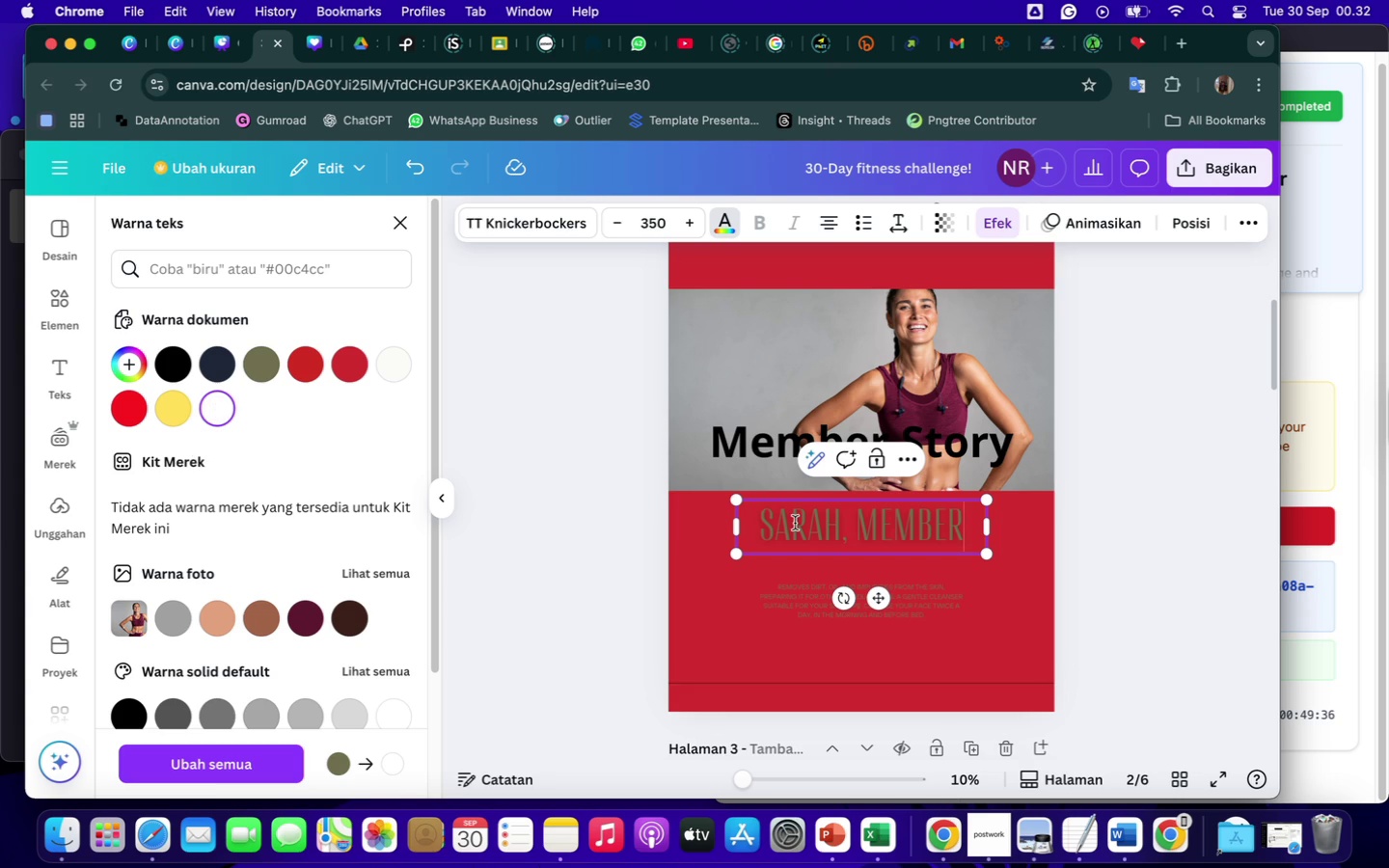 
left_click([710, 523])
 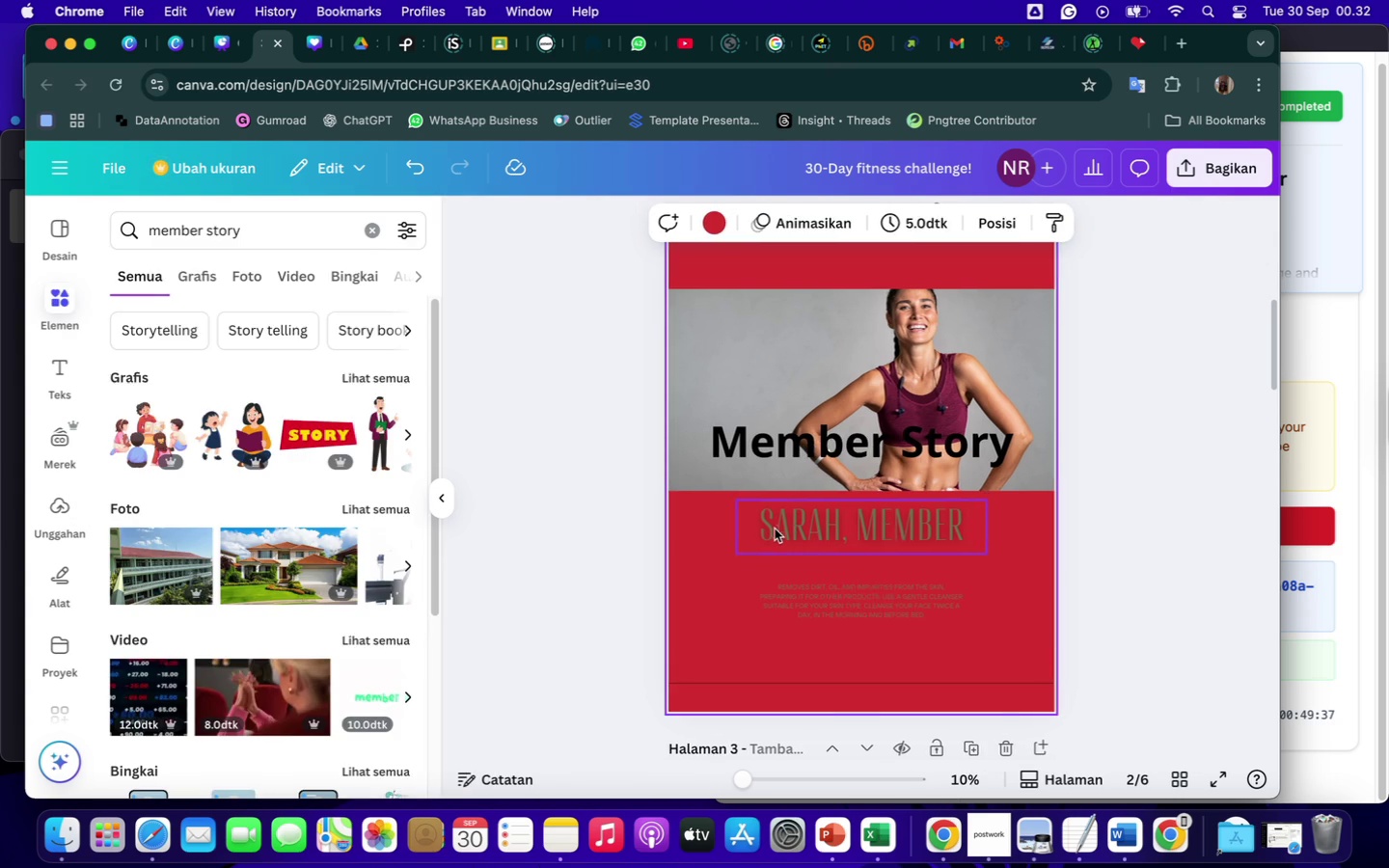 
left_click([766, 529])
 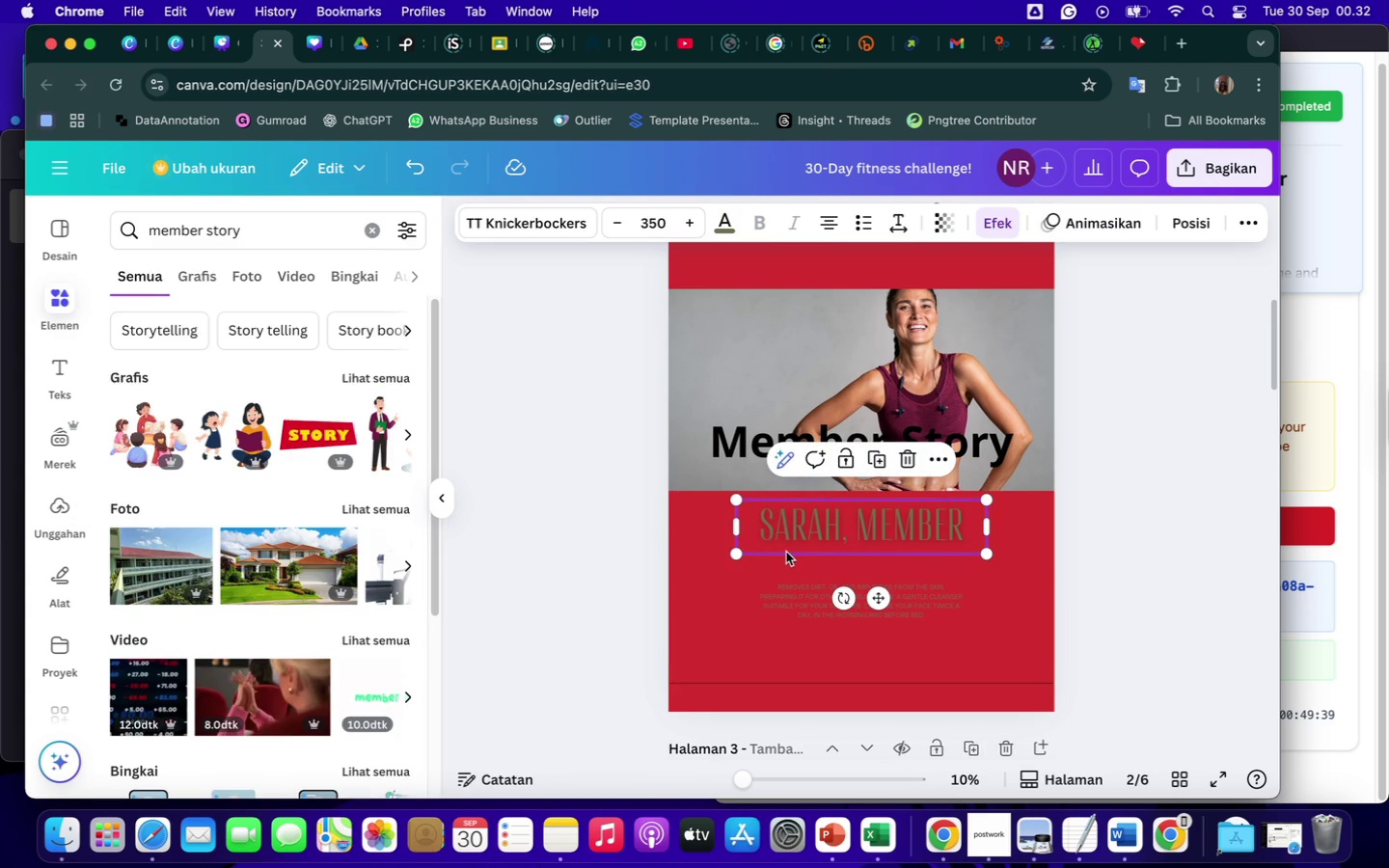 
left_click([785, 552])
 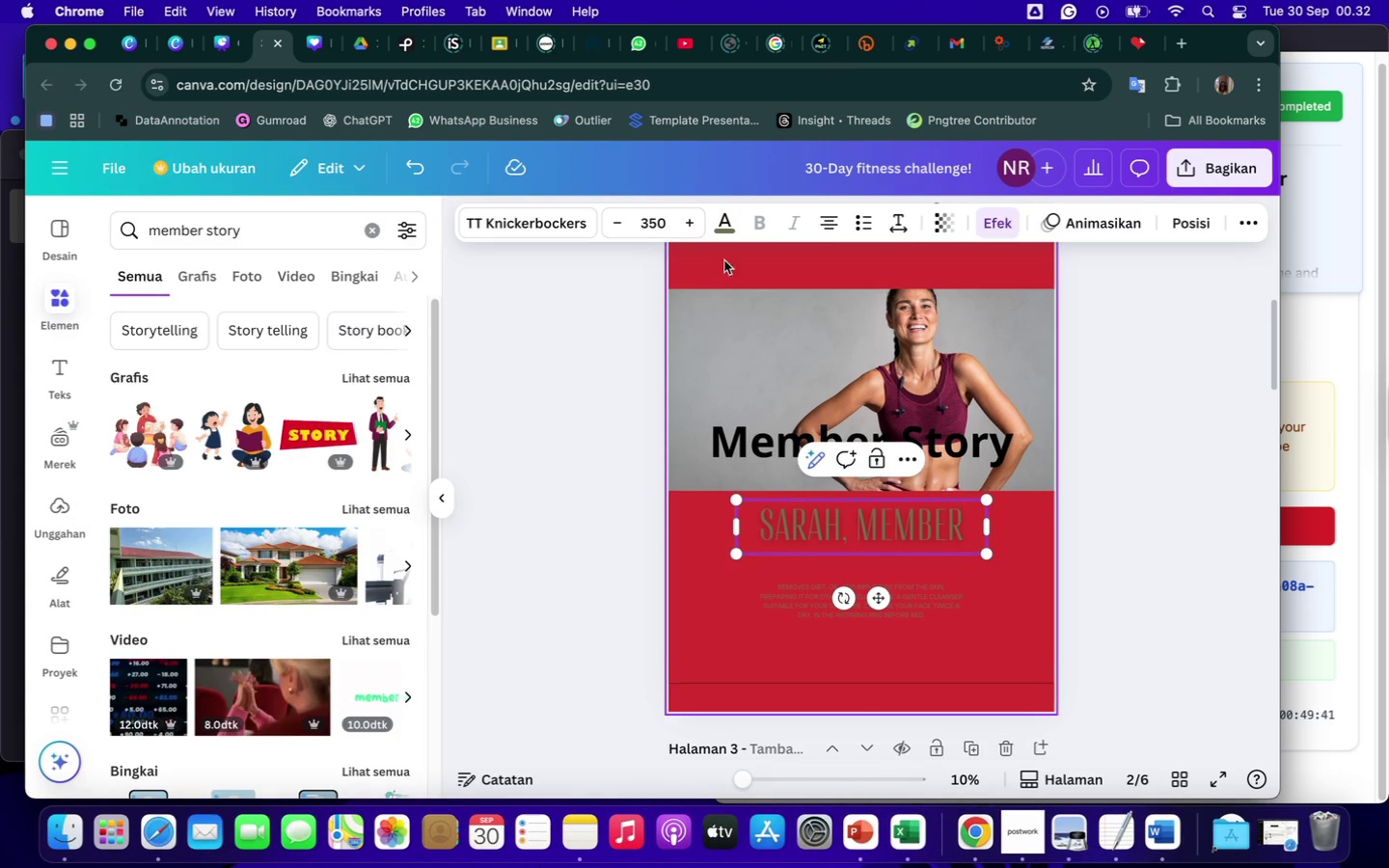 
left_click([722, 226])
 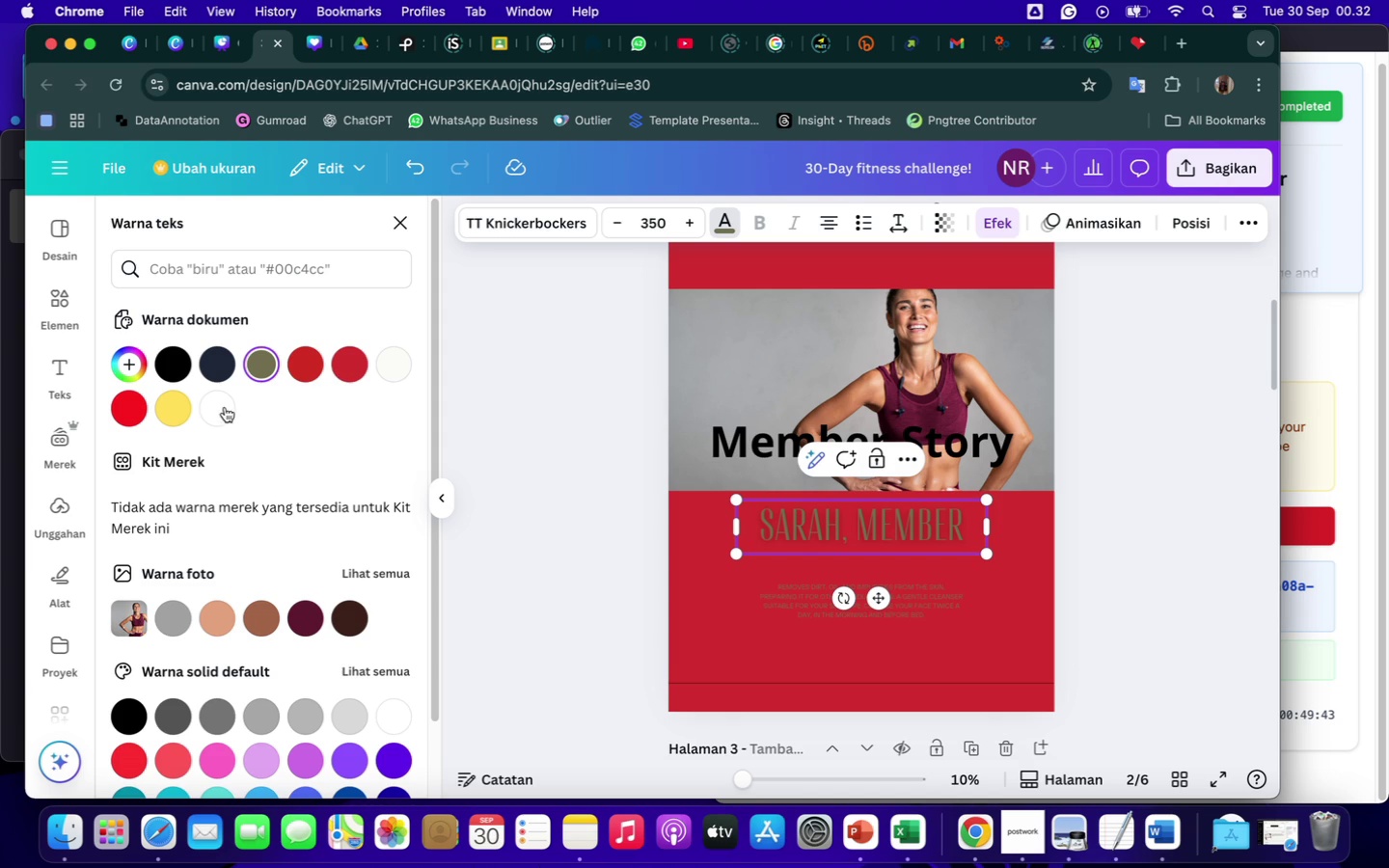 
left_click([219, 404])
 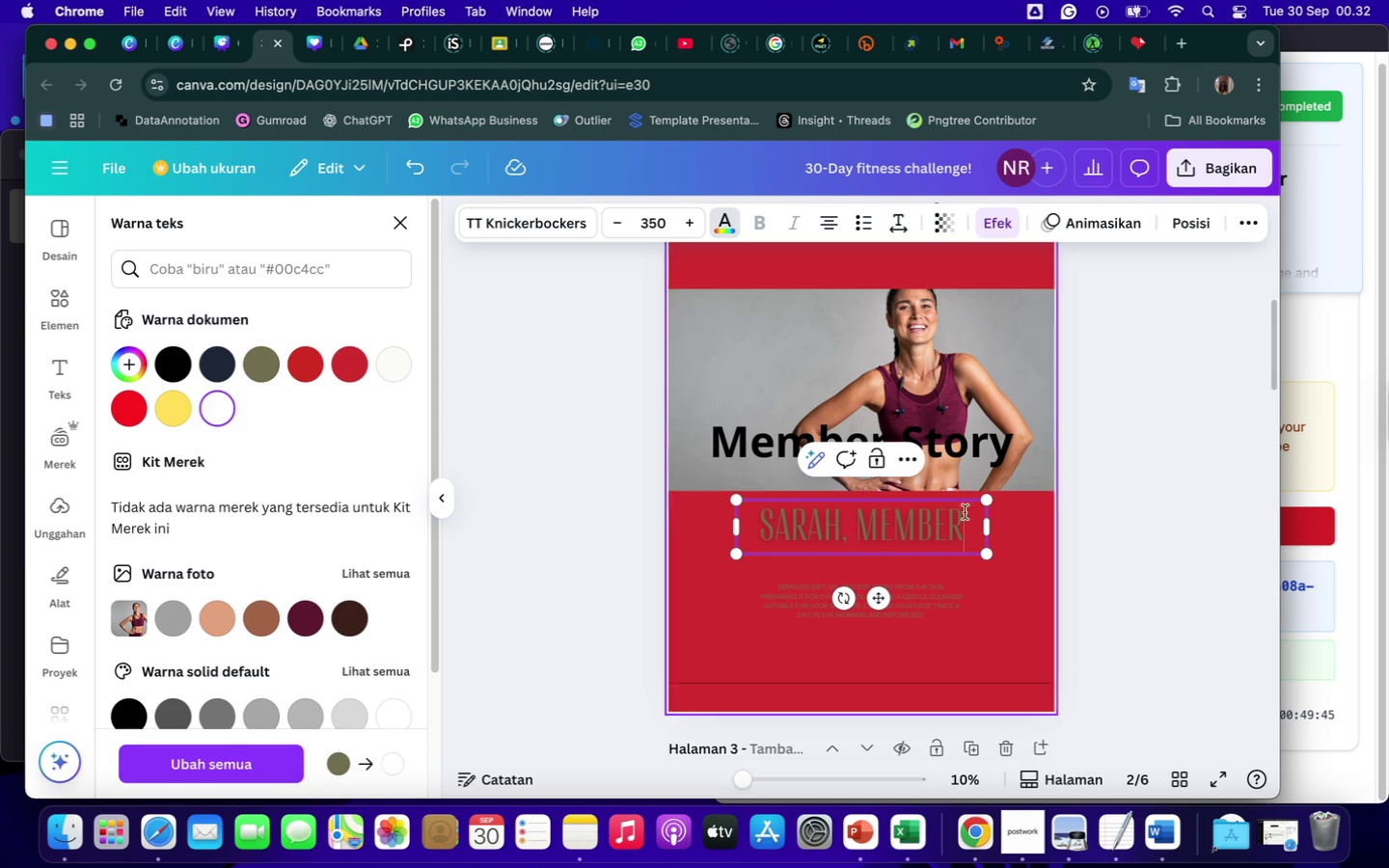 
left_click([1108, 564])